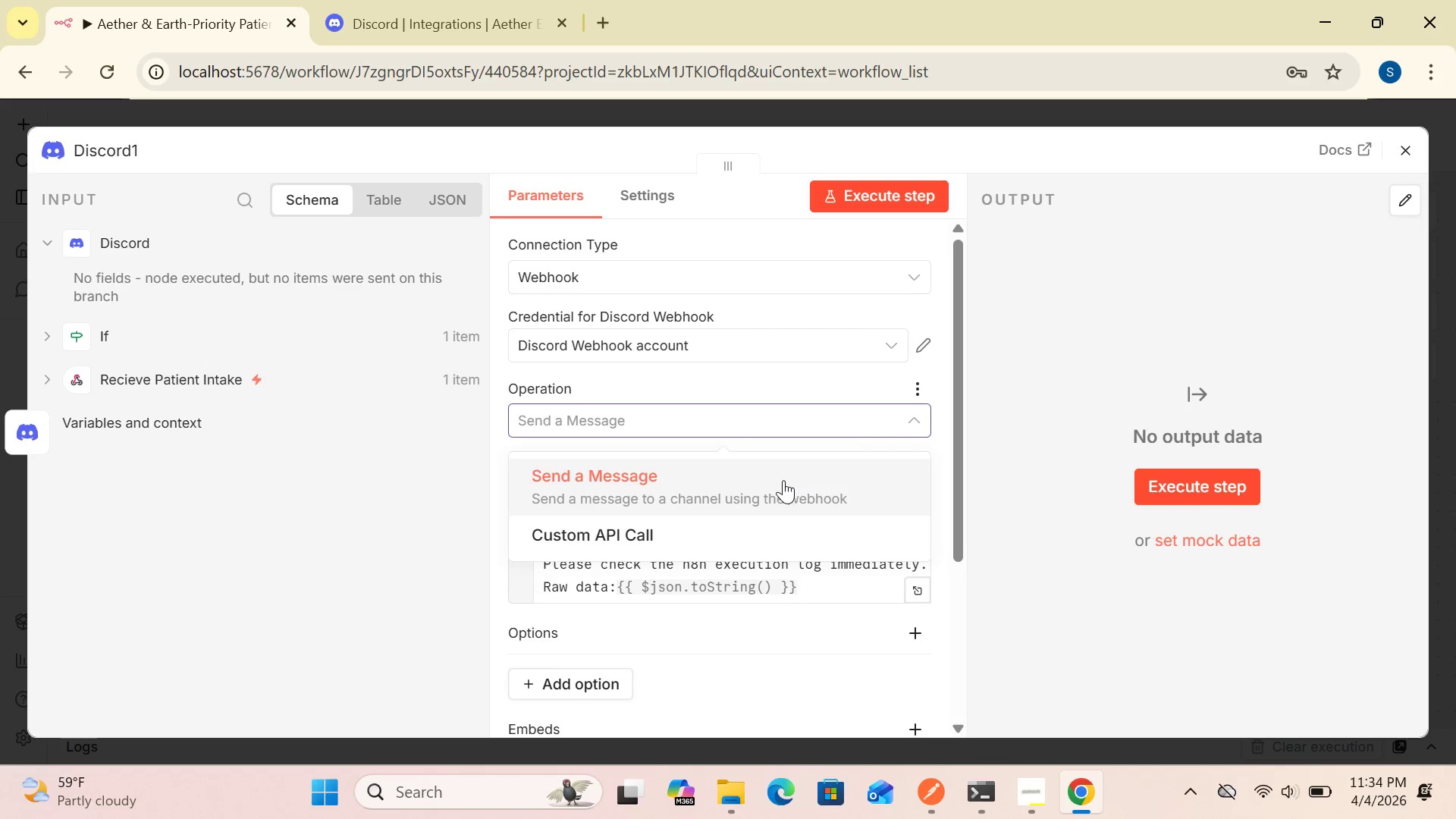 
left_click([770, 485])
 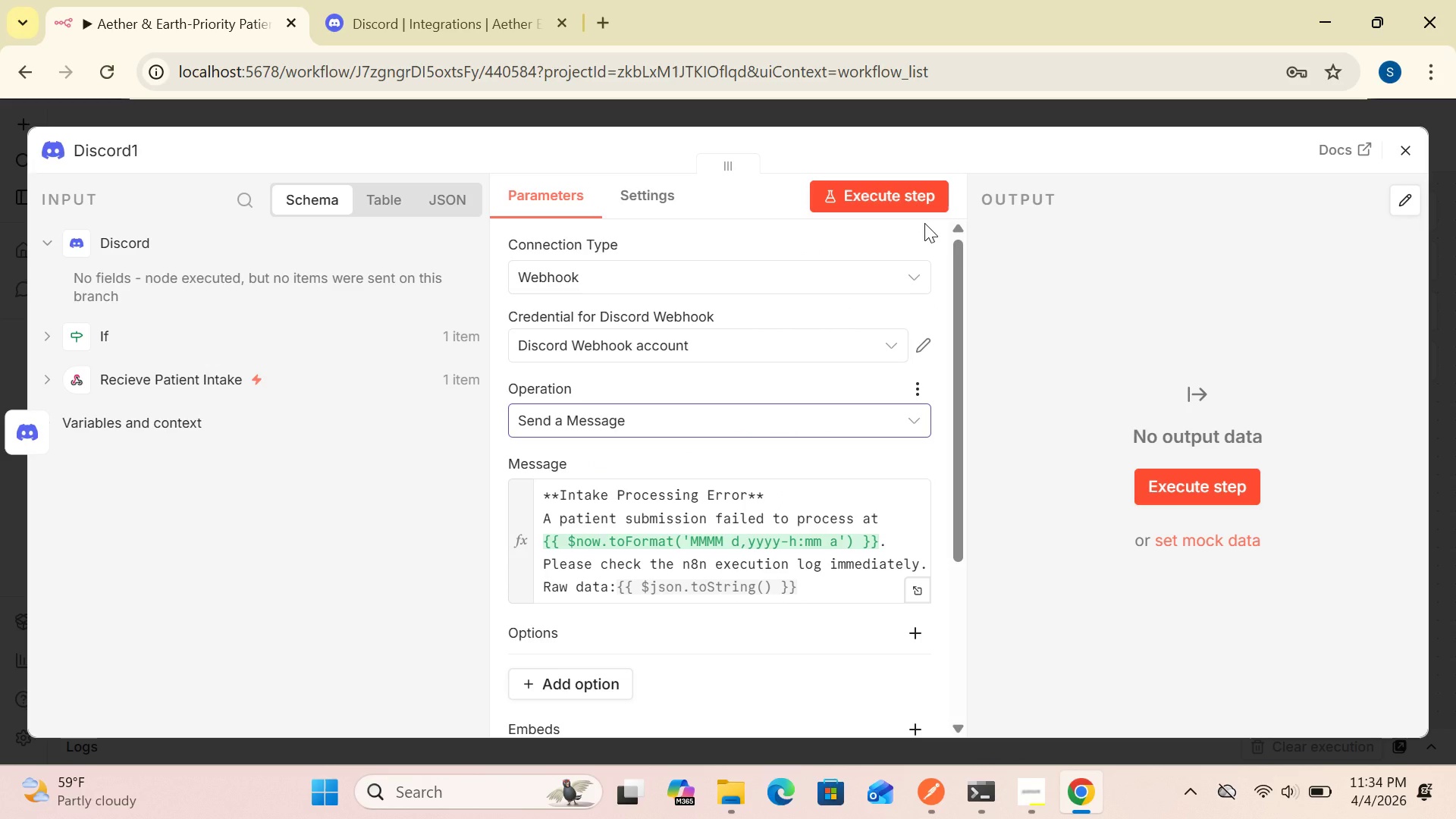 
wait(6.88)
 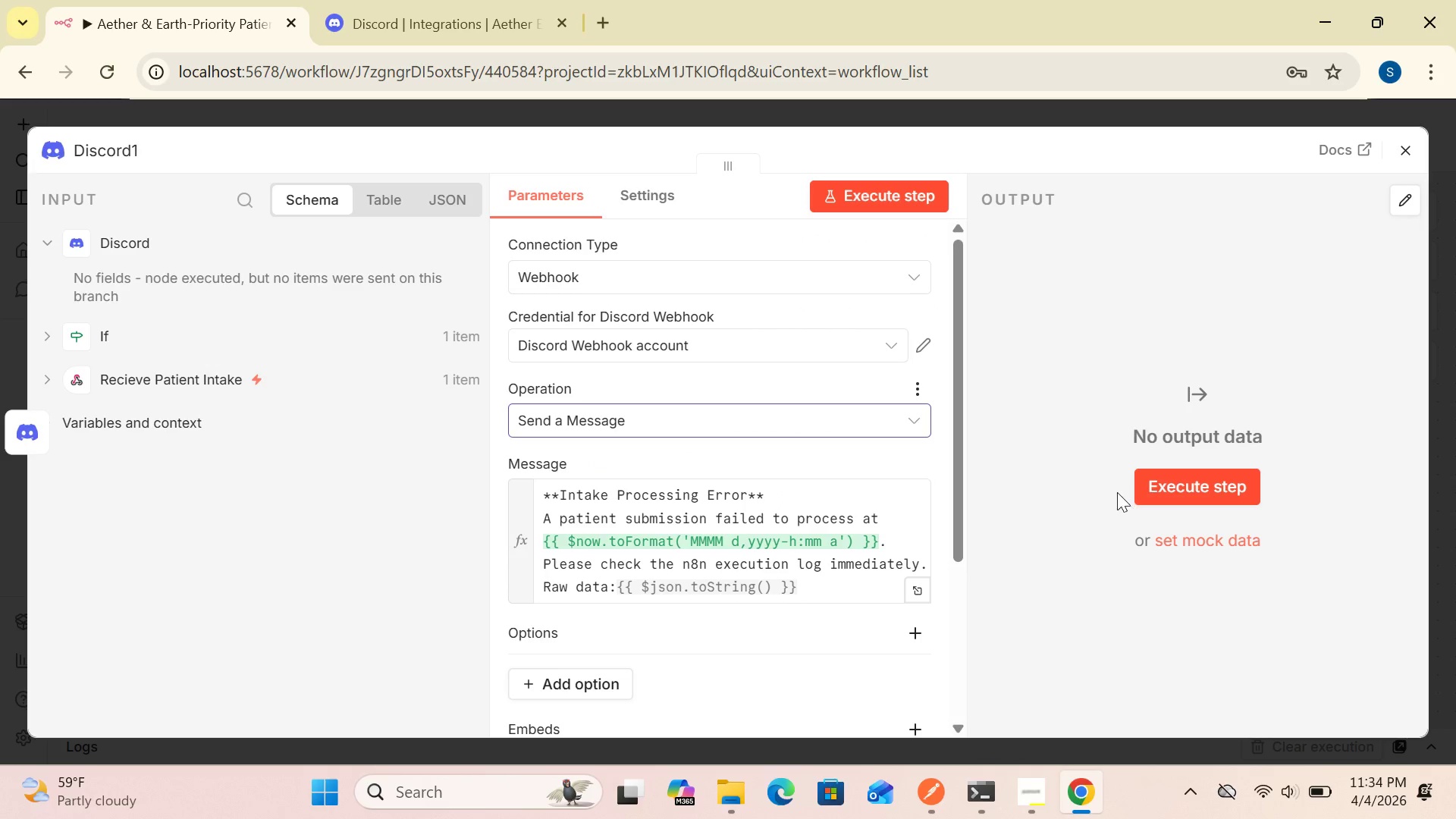 
left_click([909, 200])
 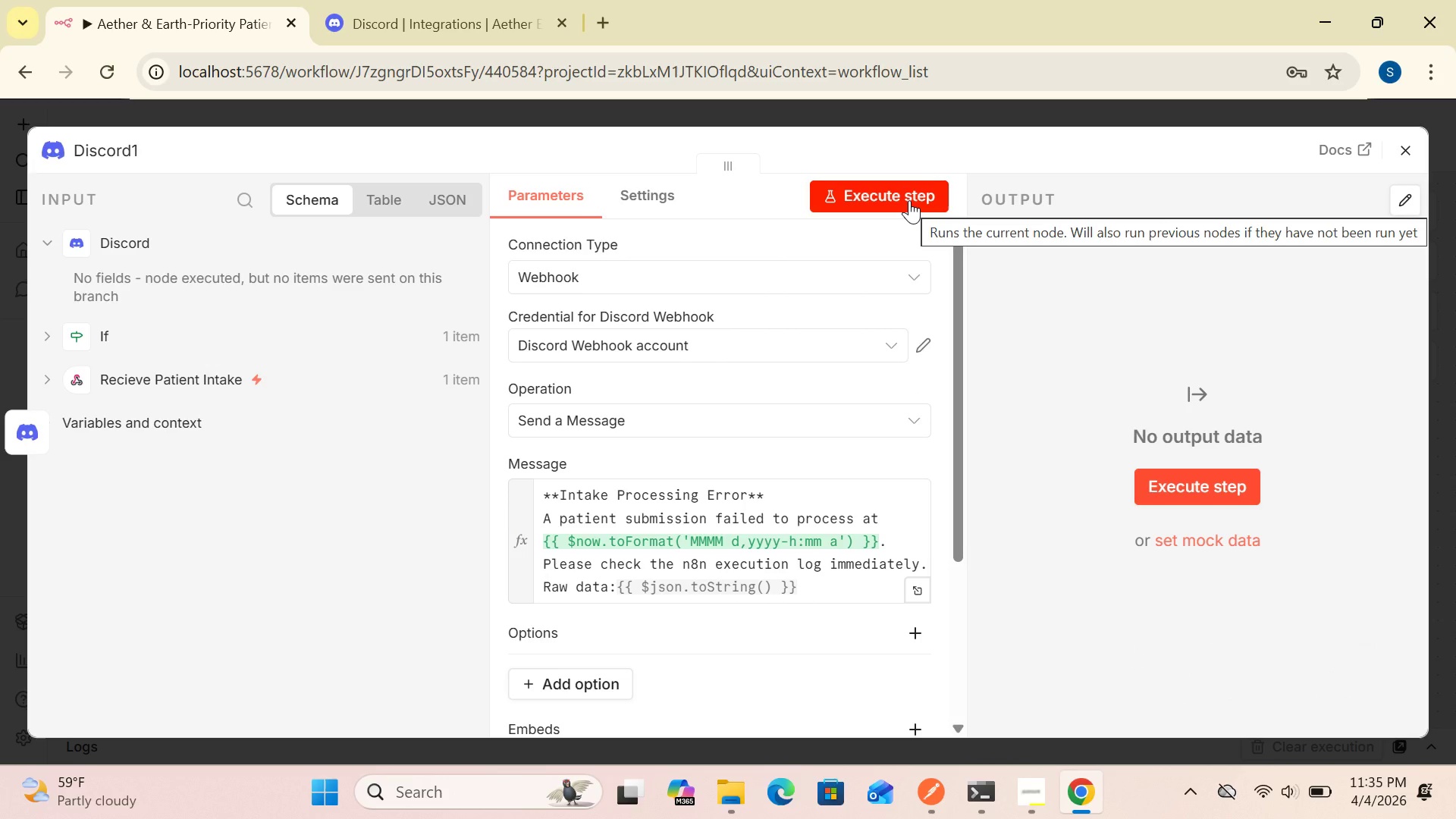 
wait(16.25)
 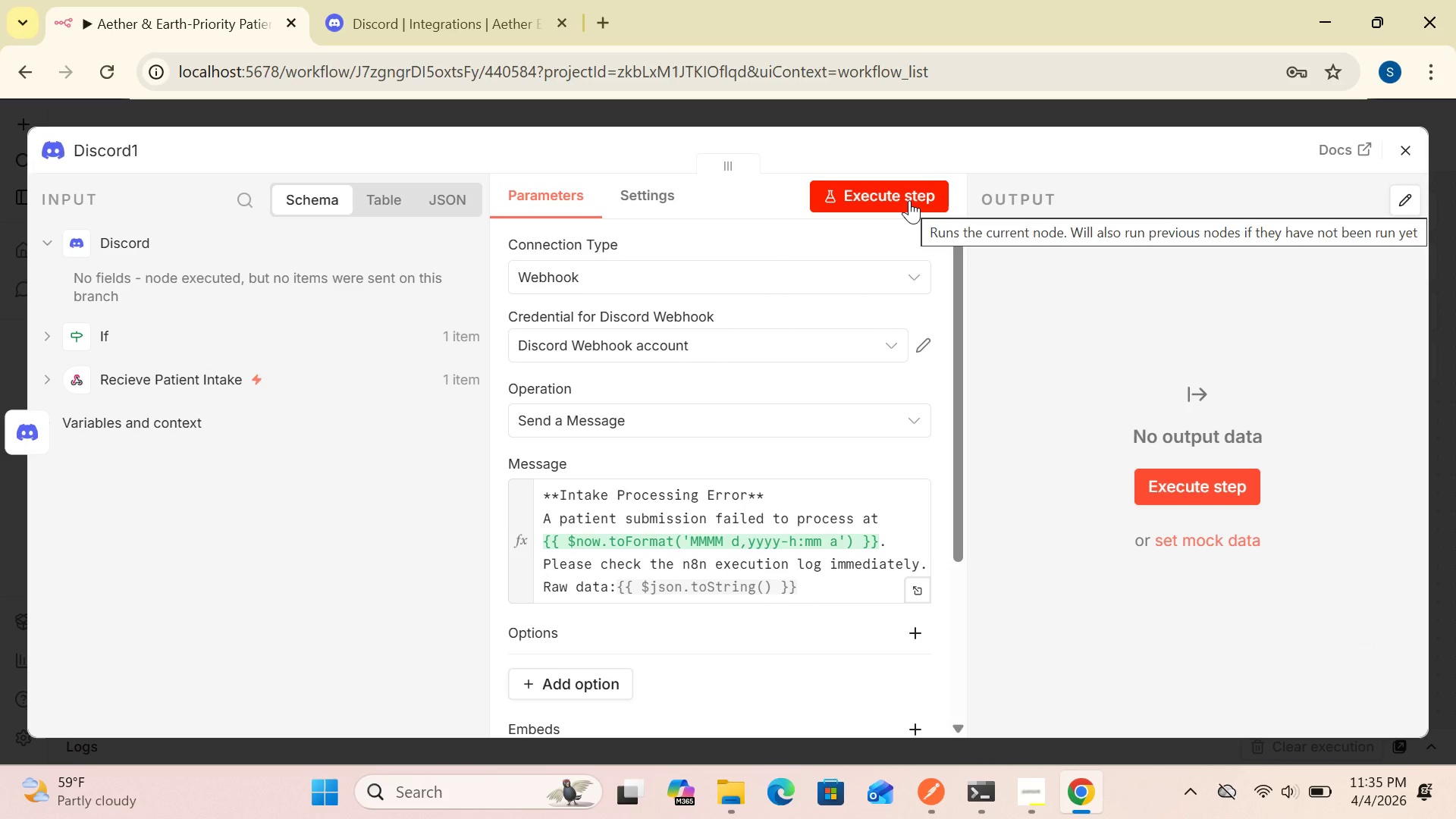 
left_click([1423, 145])
 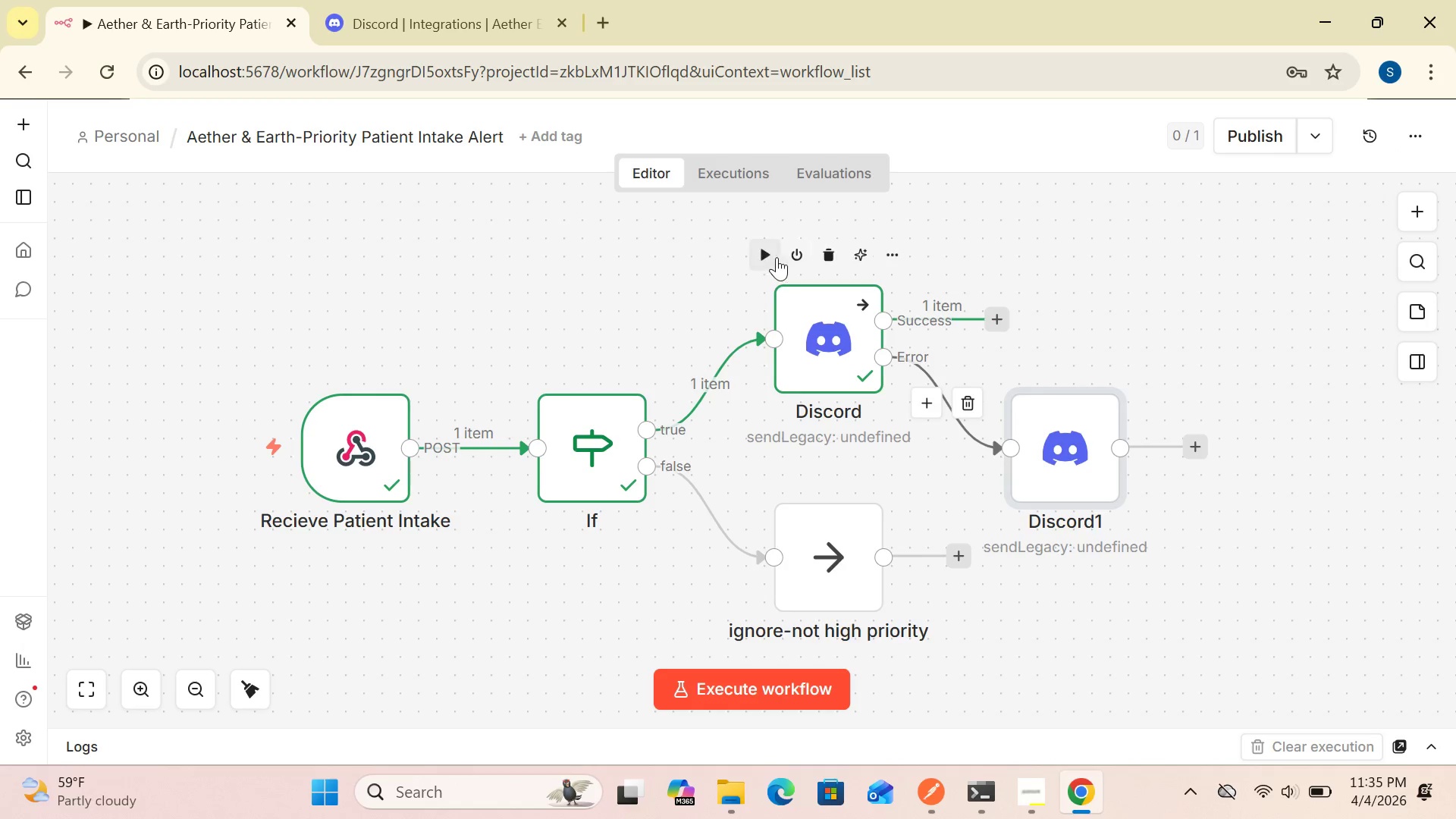 
left_click([761, 256])
 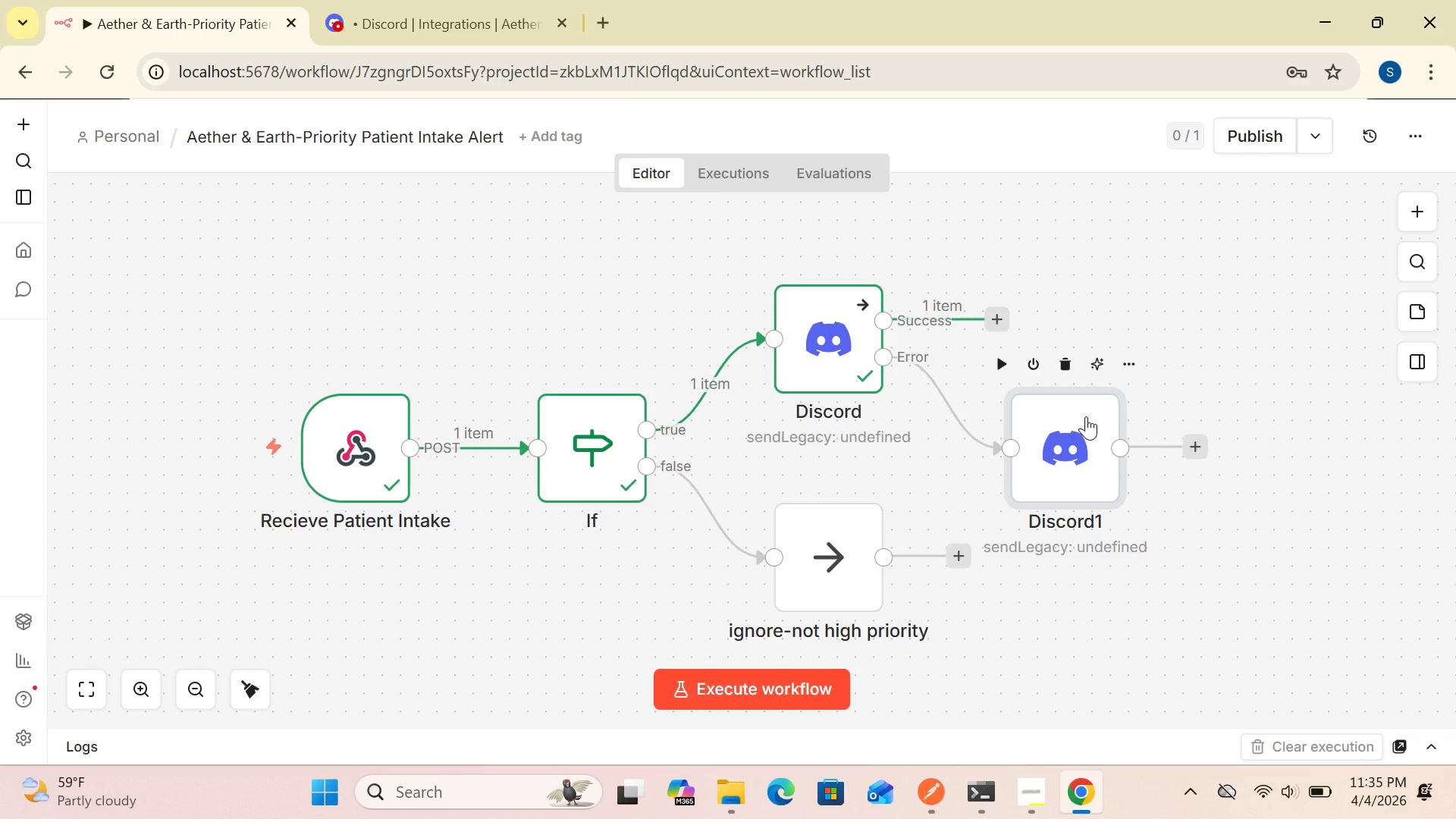 
wait(12.17)
 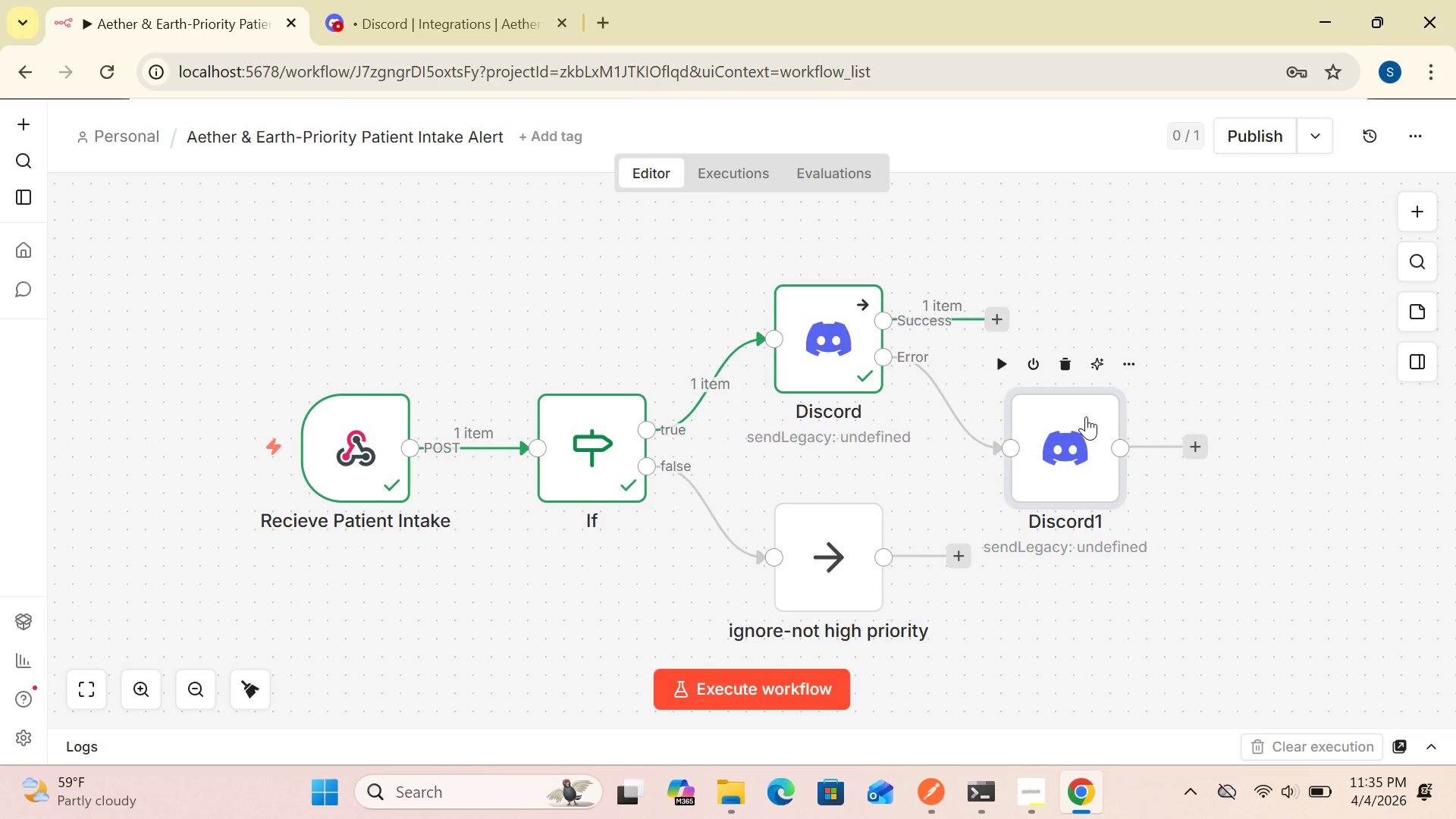 
mouse_move([968, 407])
 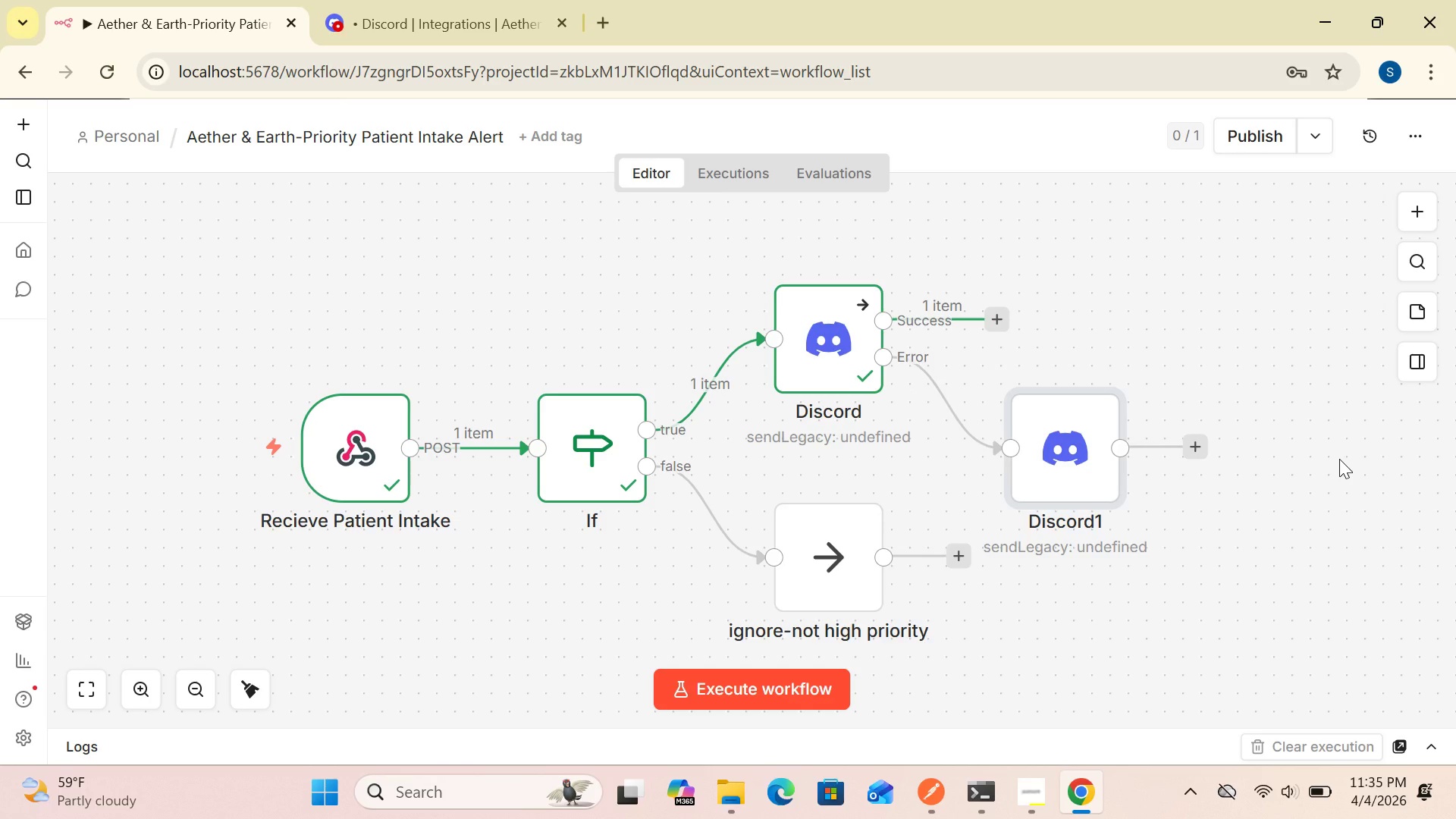 
wait(23.71)
 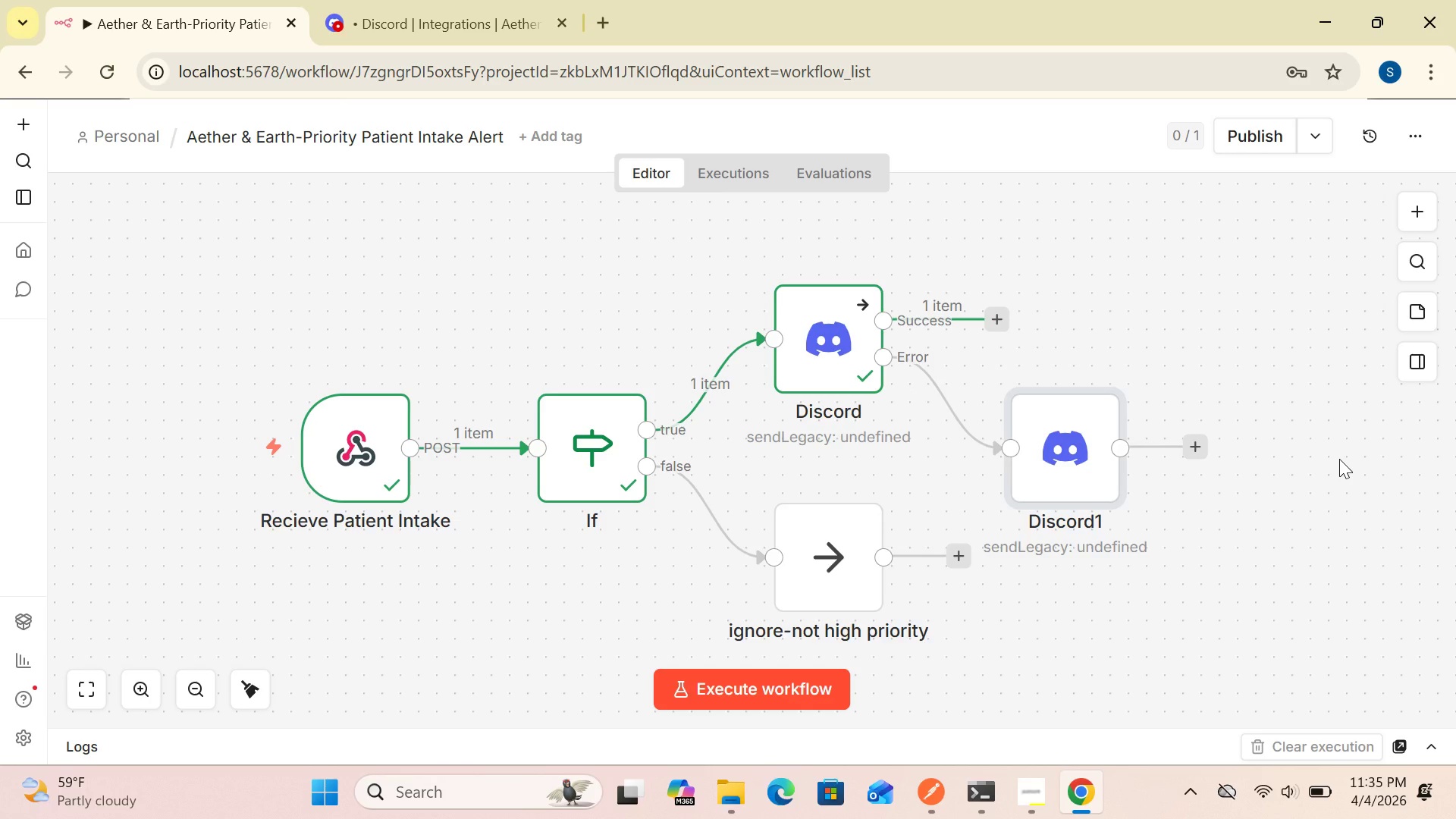 
double_click([845, 322])
 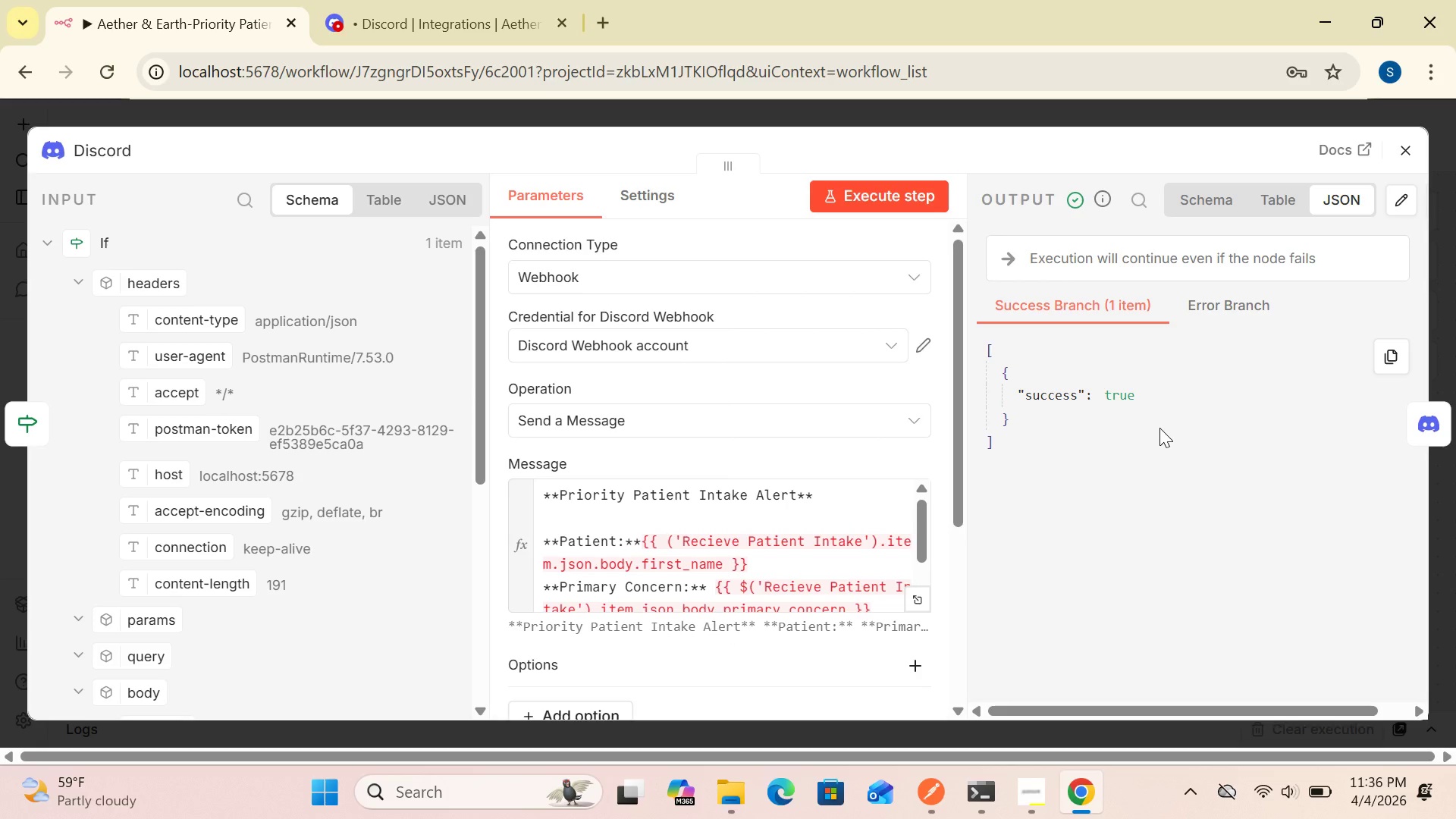 
wait(43.7)
 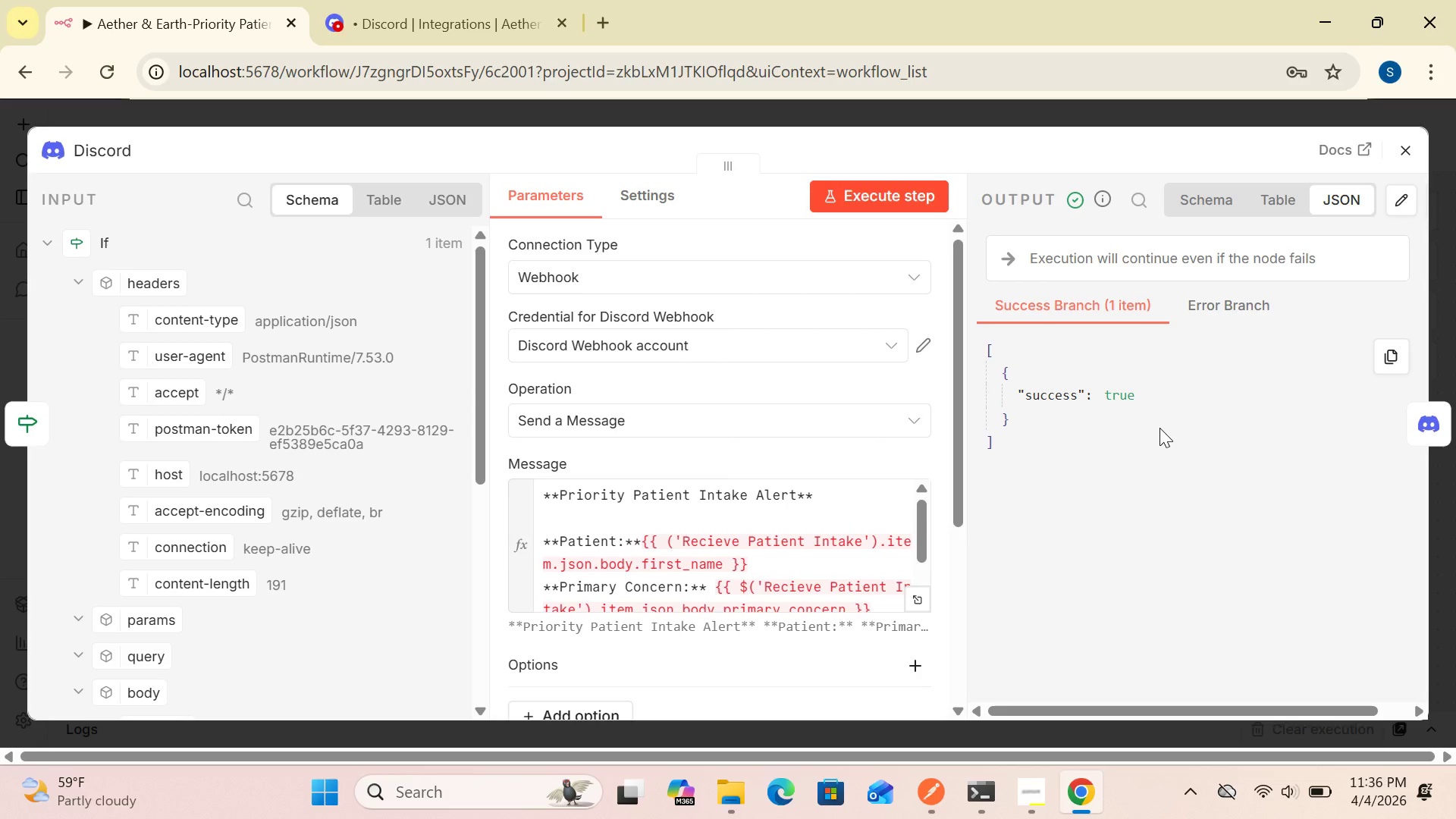 
left_click([1402, 148])
 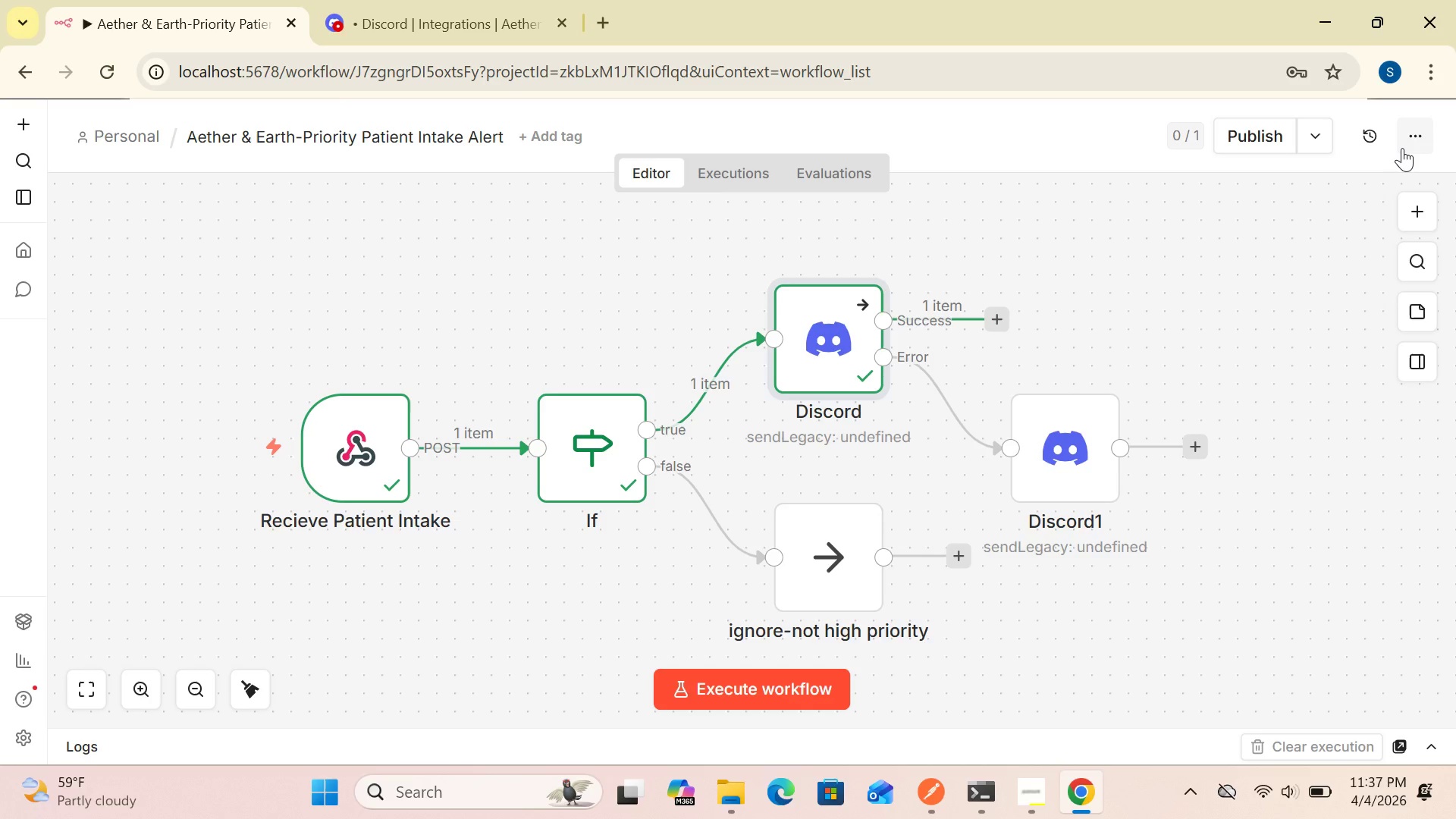 
wait(37.84)
 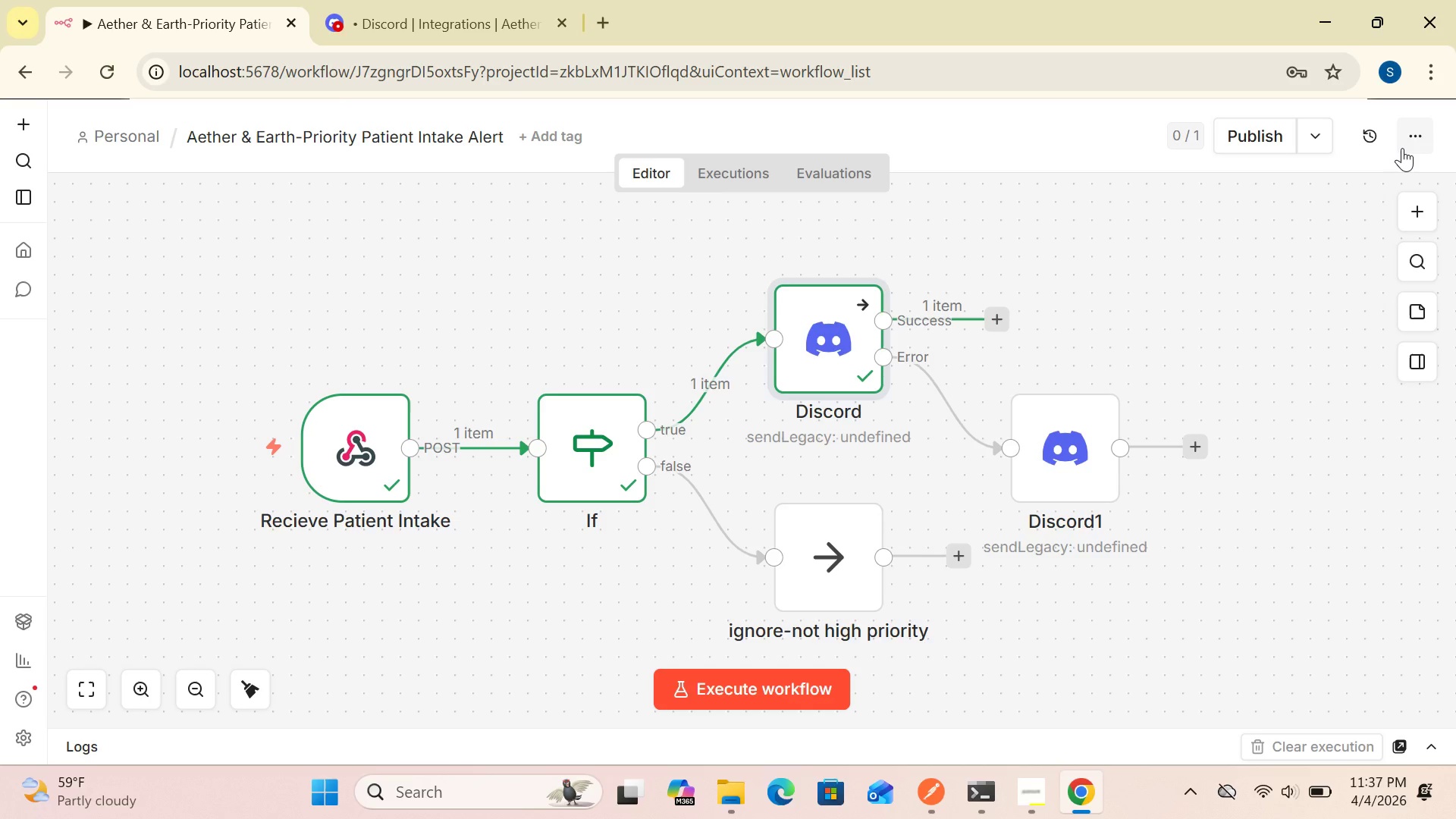 
double_click([807, 353])
 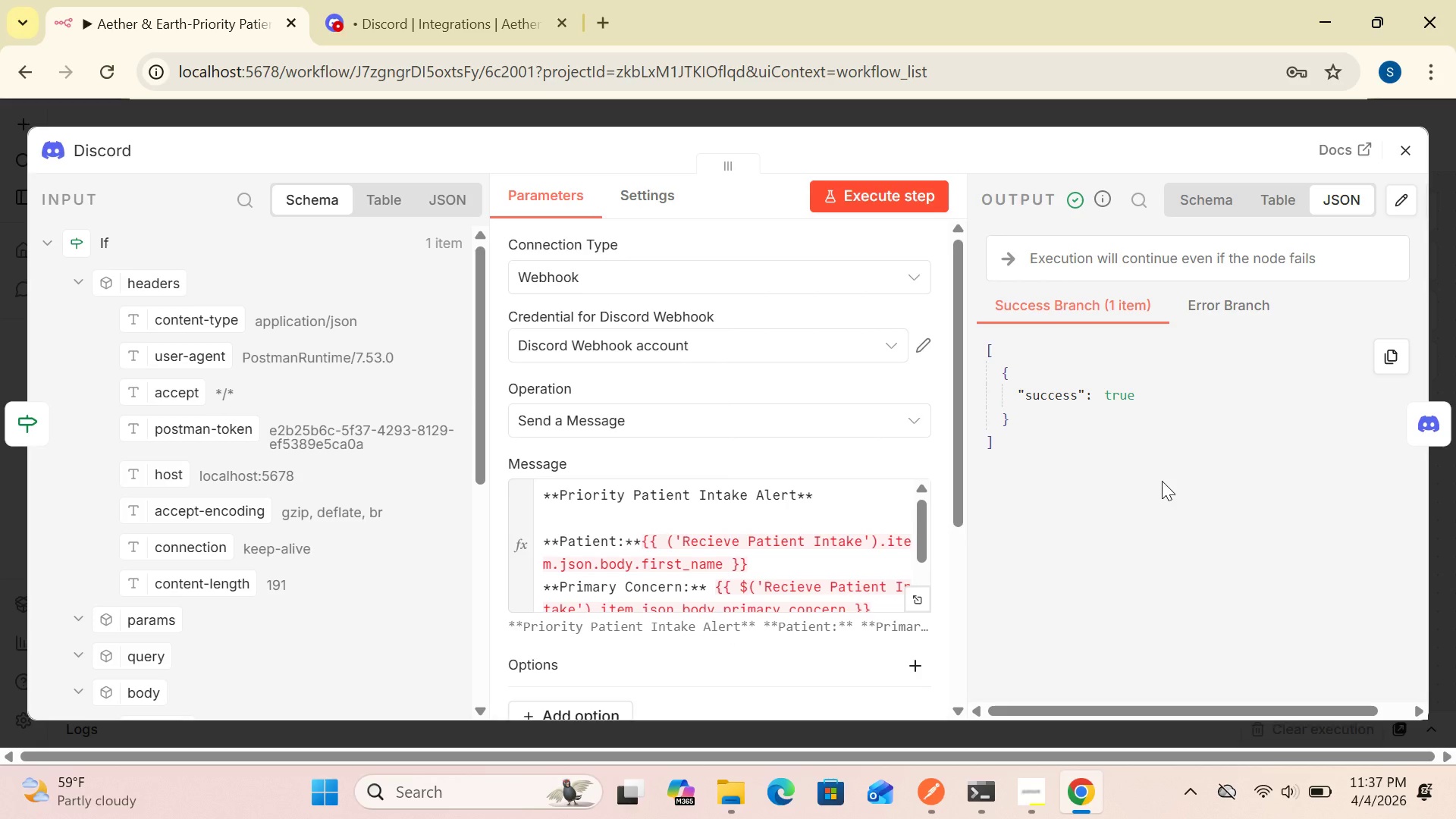 
wait(25.92)
 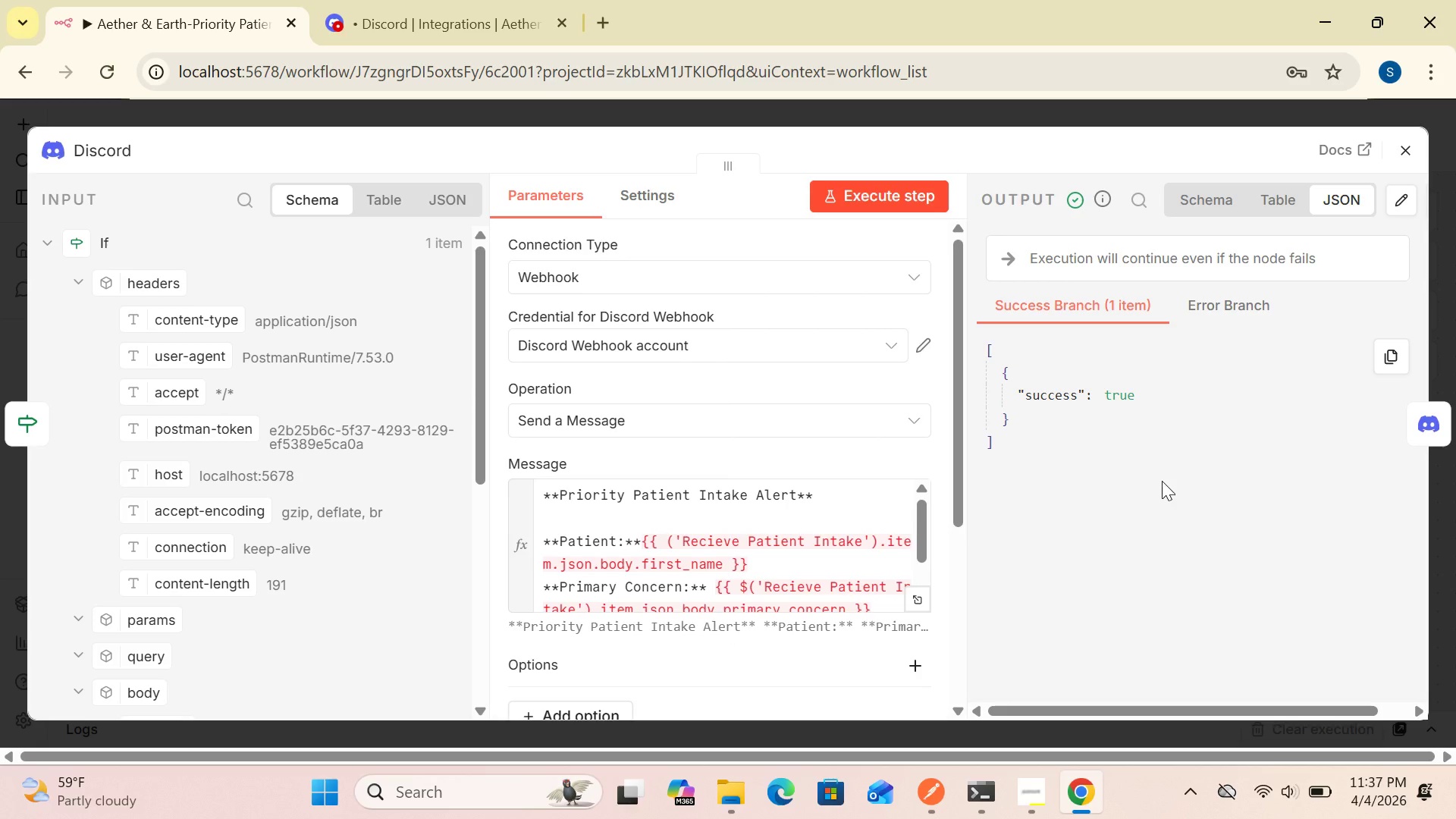 
left_click([1407, 155])
 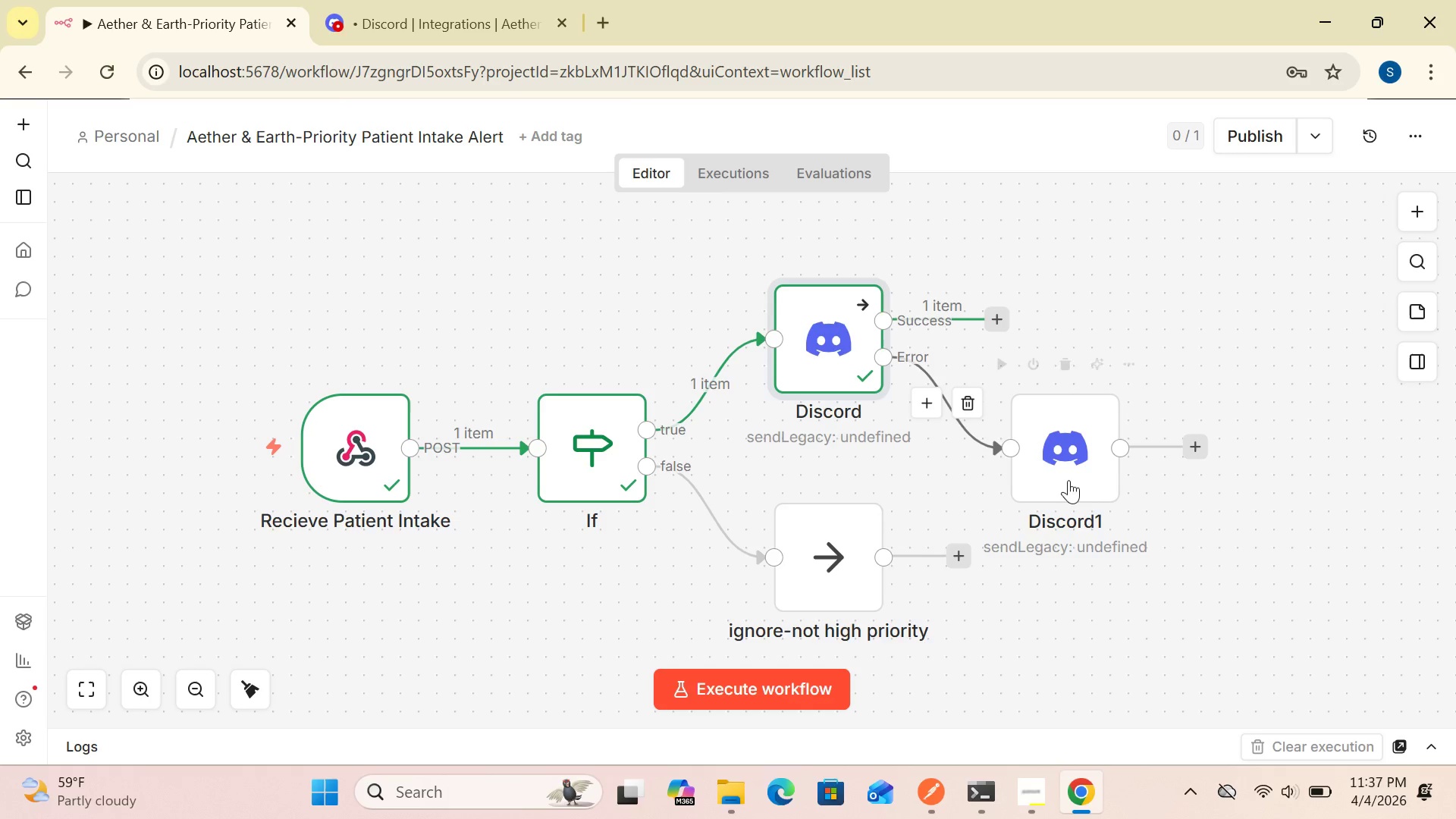 
double_click([1066, 460])
 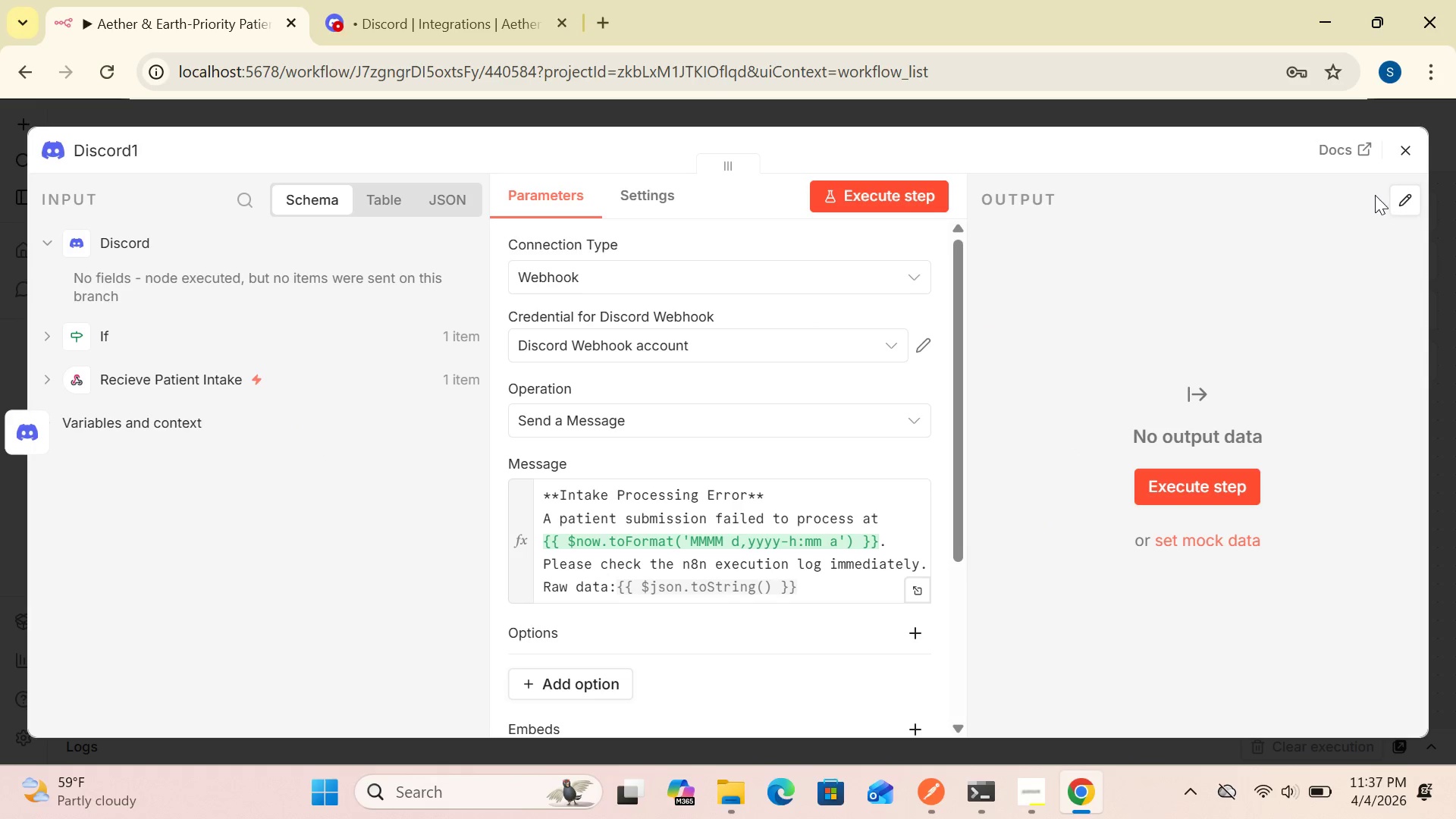 
left_click([1414, 153])
 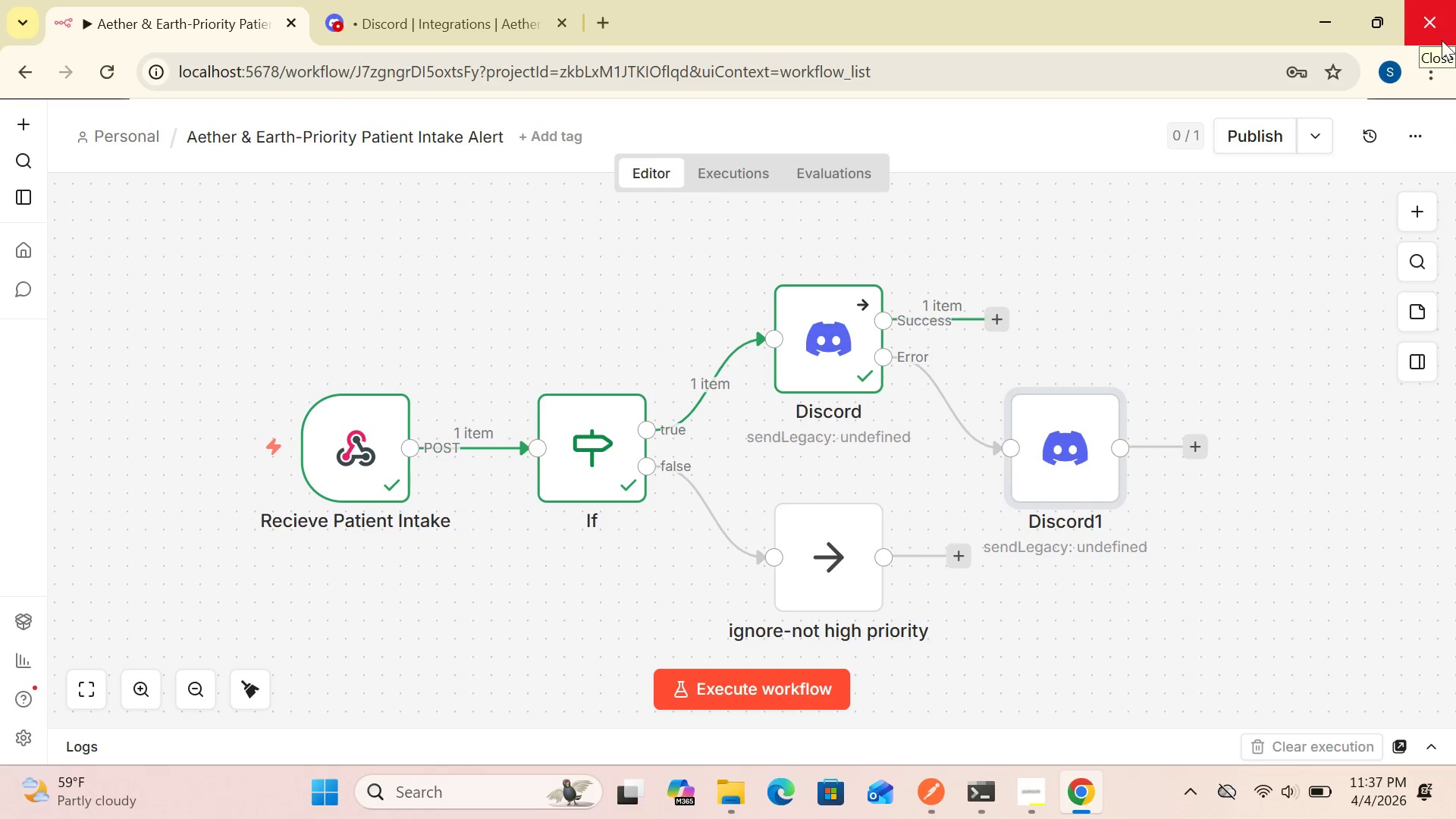 
wait(18.02)
 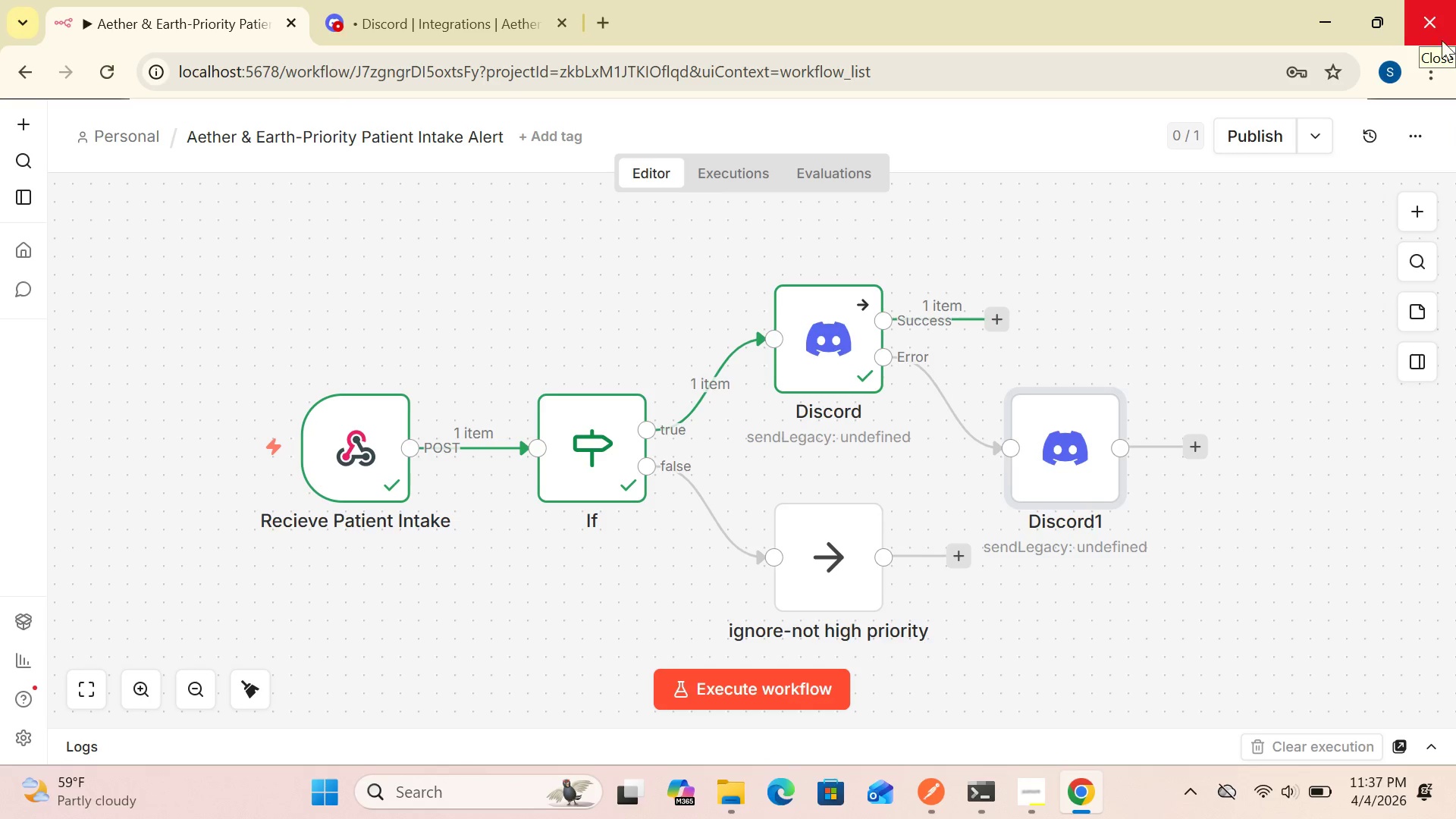 
mouse_move([1451, -2])